 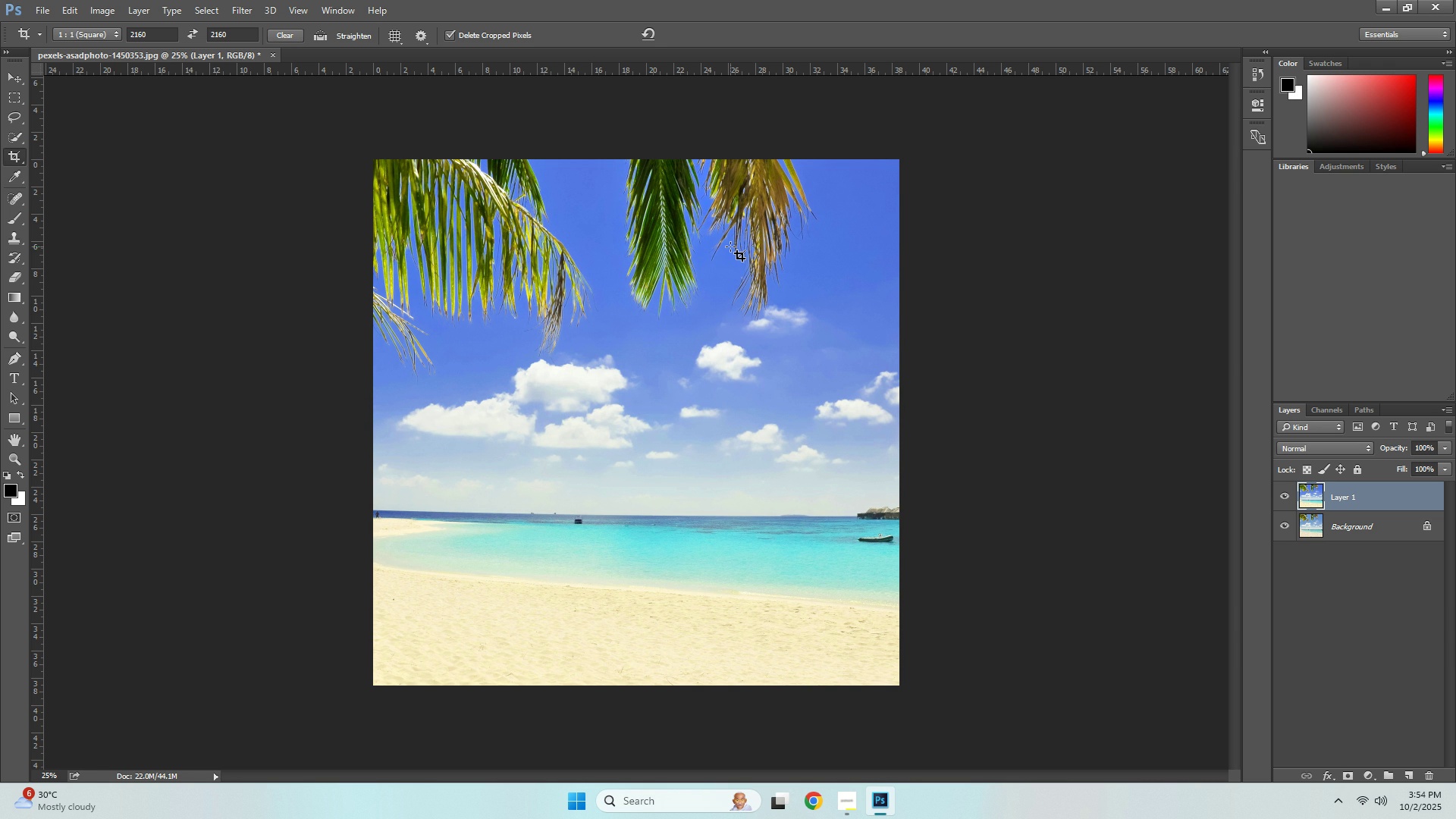 
left_click([245, 14])
 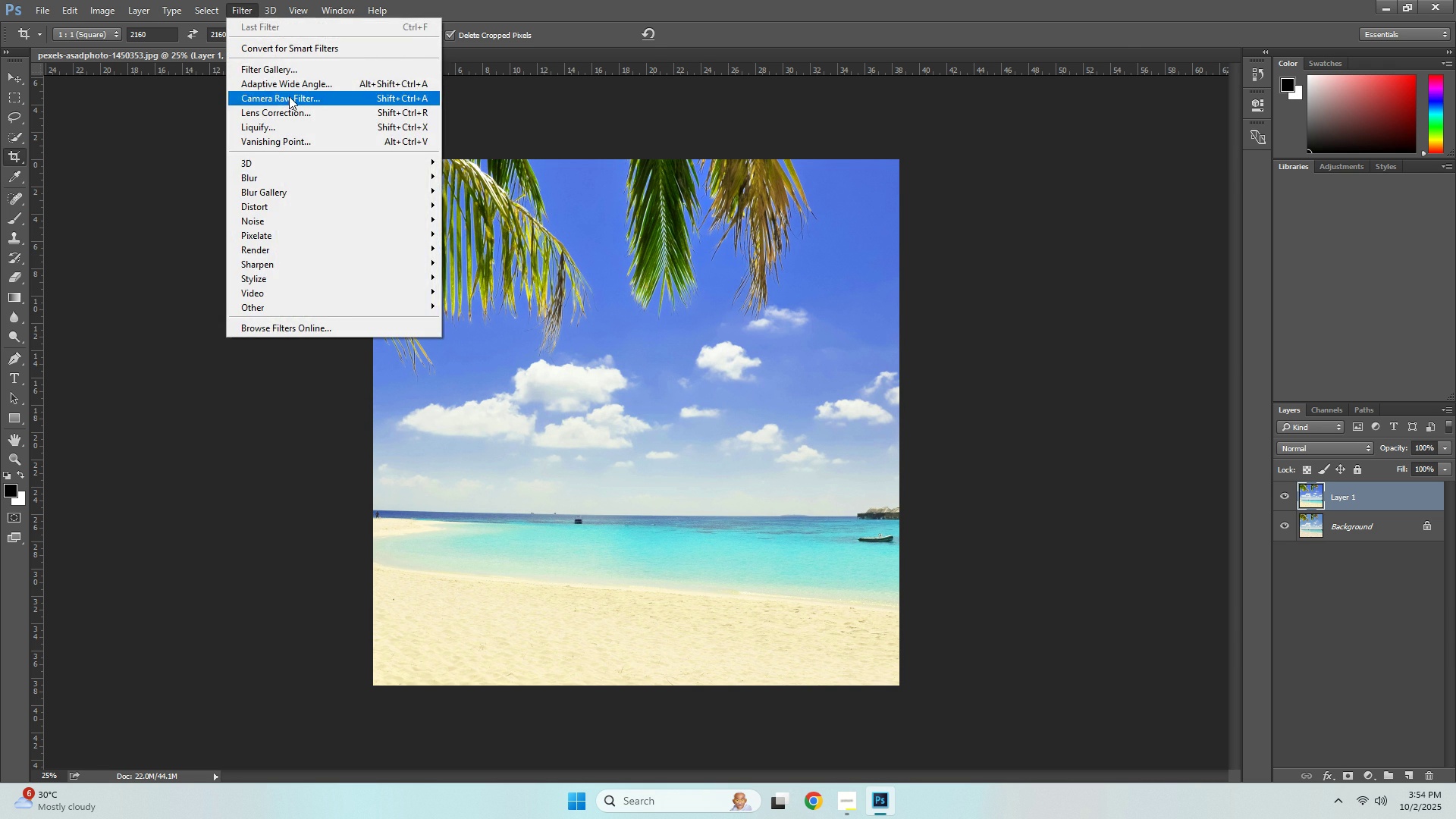 
left_click([290, 99])
 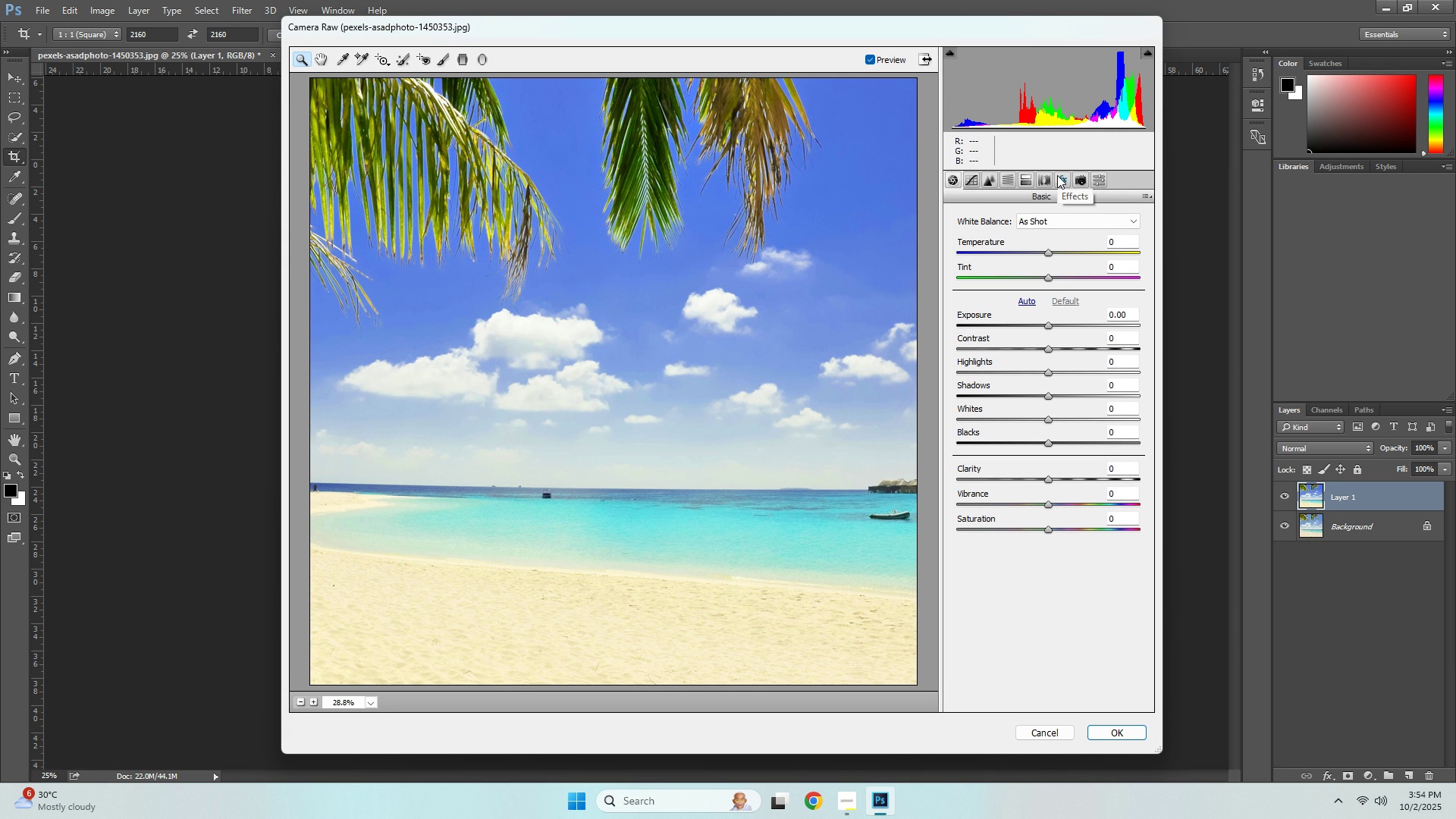 
wait(19.18)
 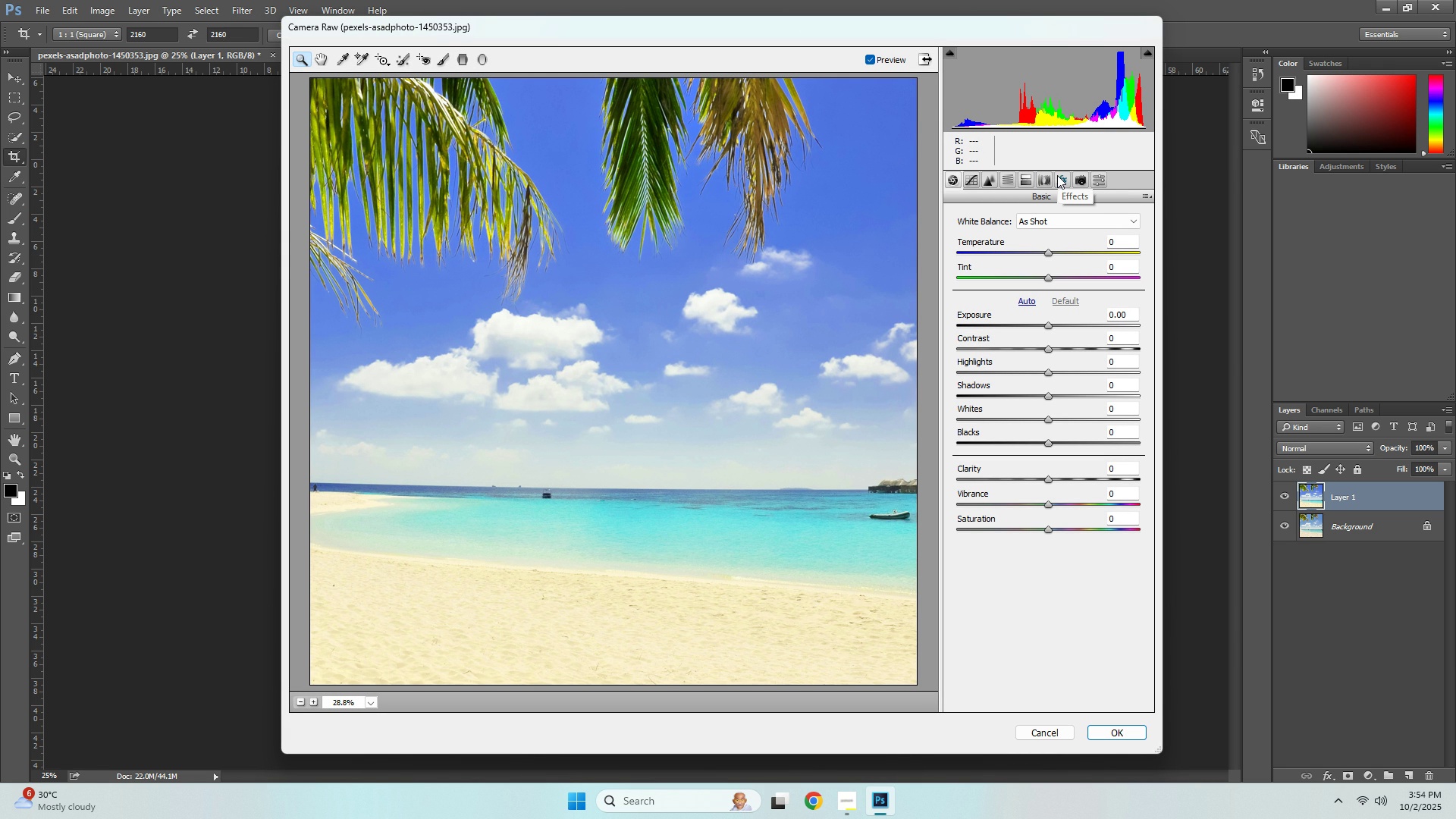 
left_click([956, 180])